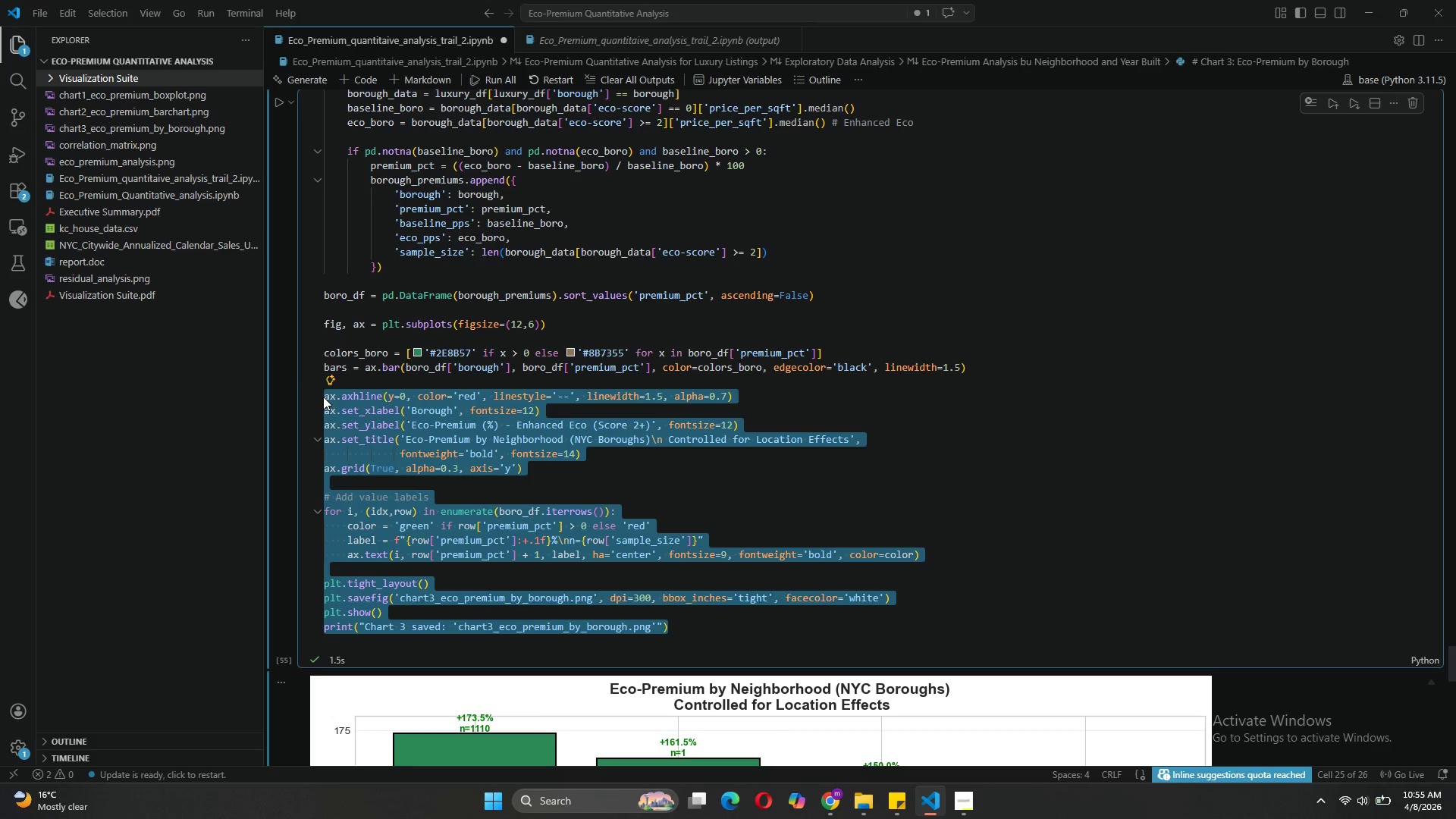 
key(Control+C)
 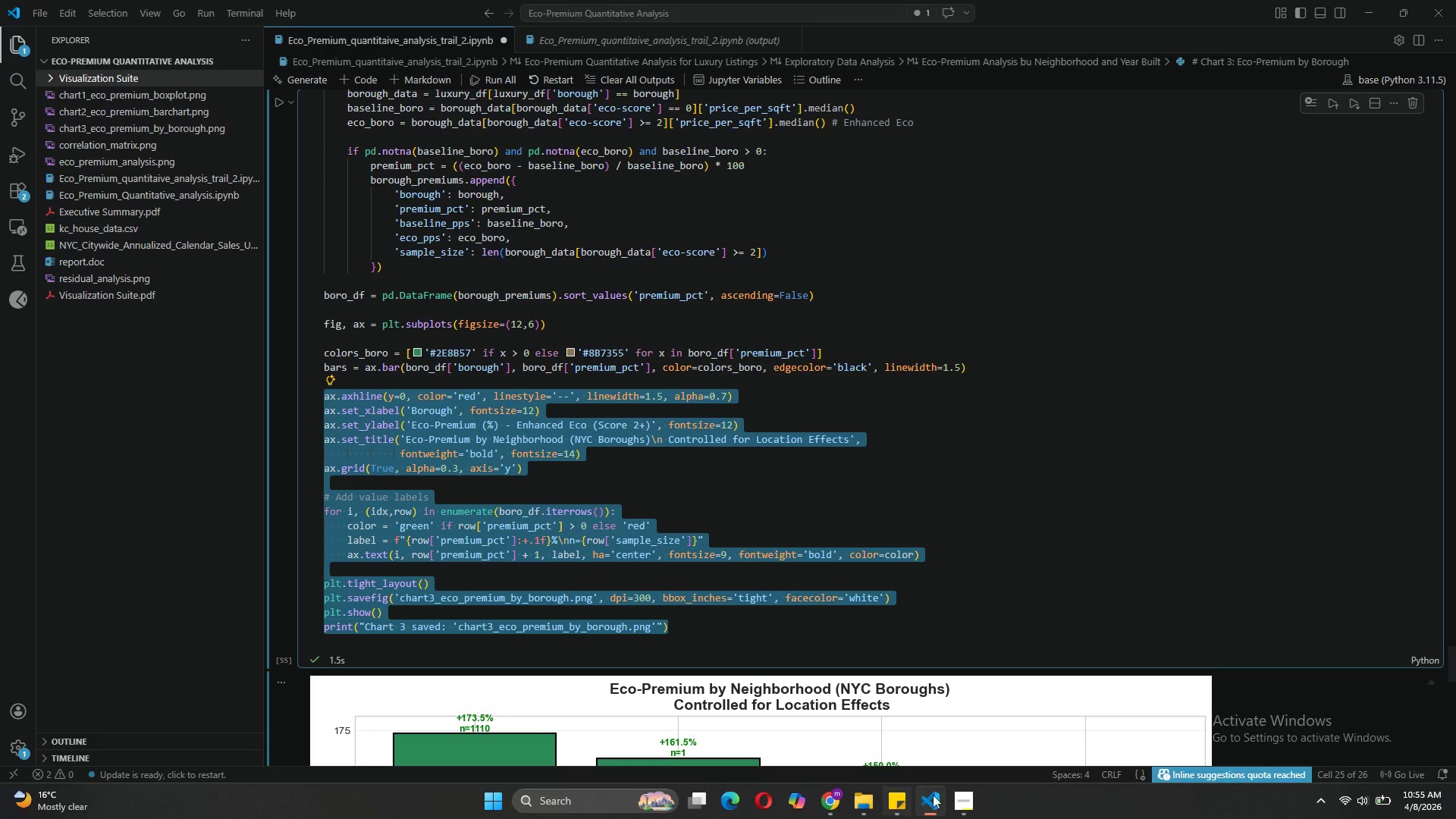 
left_click([954, 794])